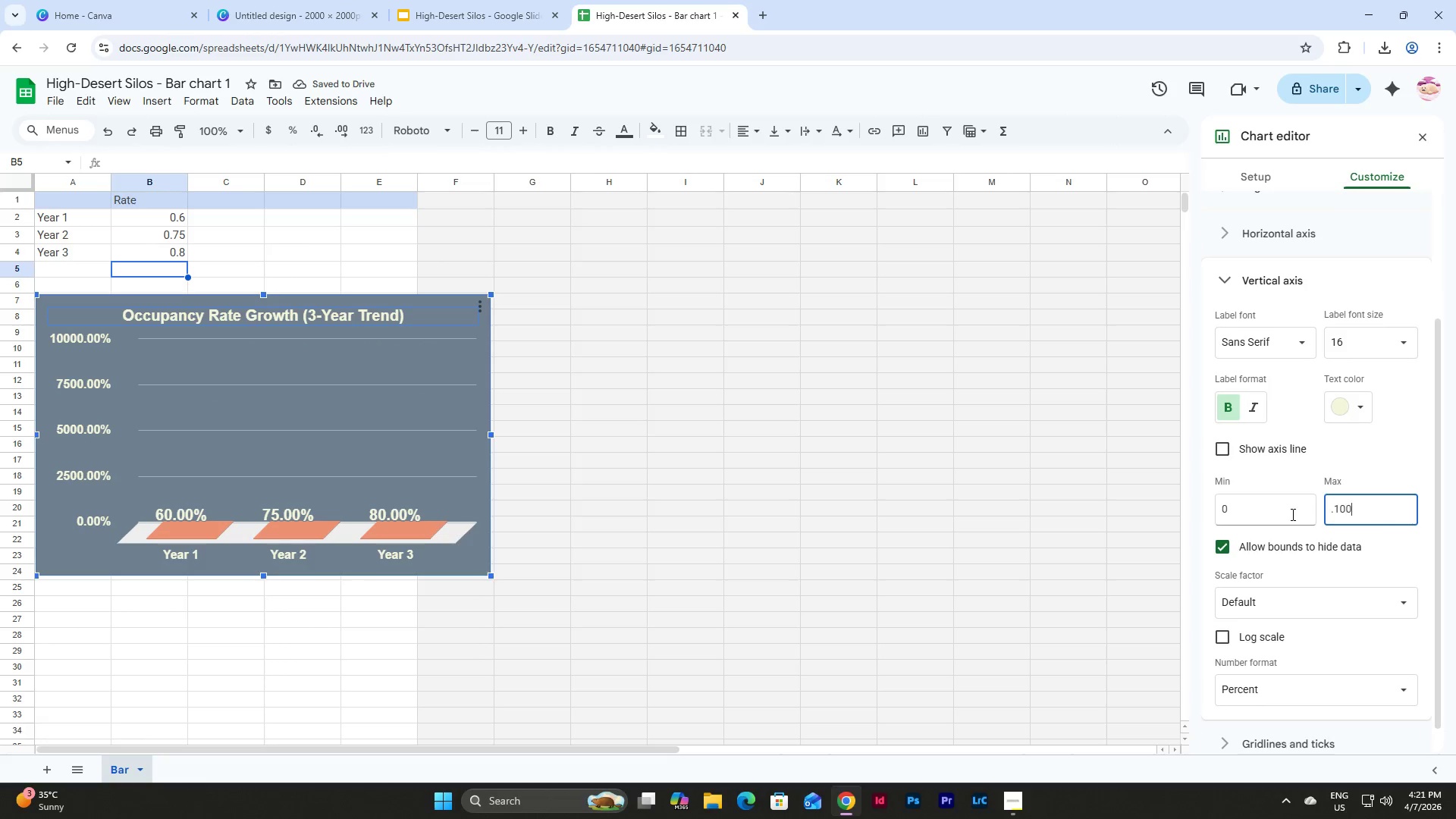 
key(Numpad0)
 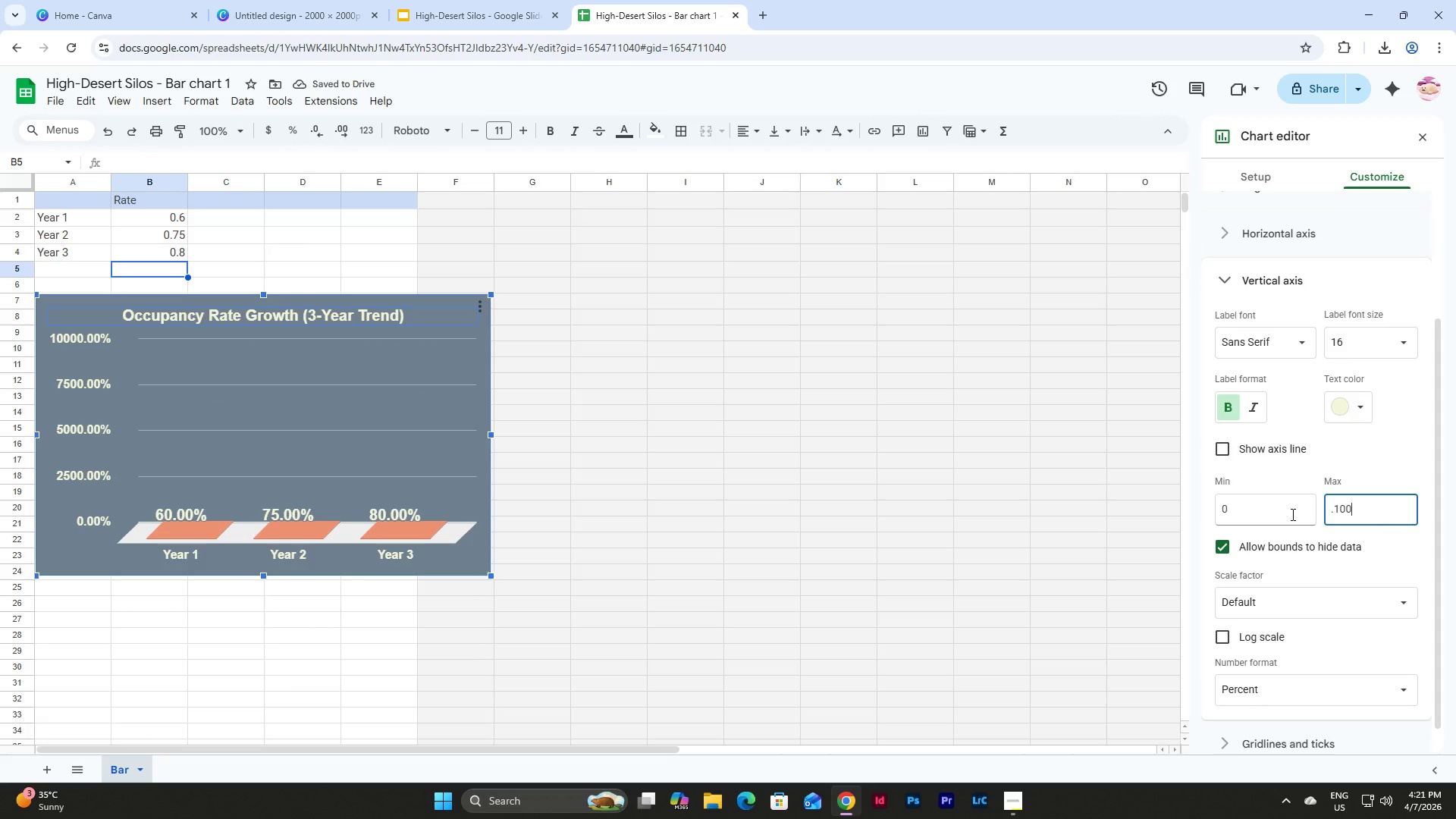 
key(NumpadEnter)
 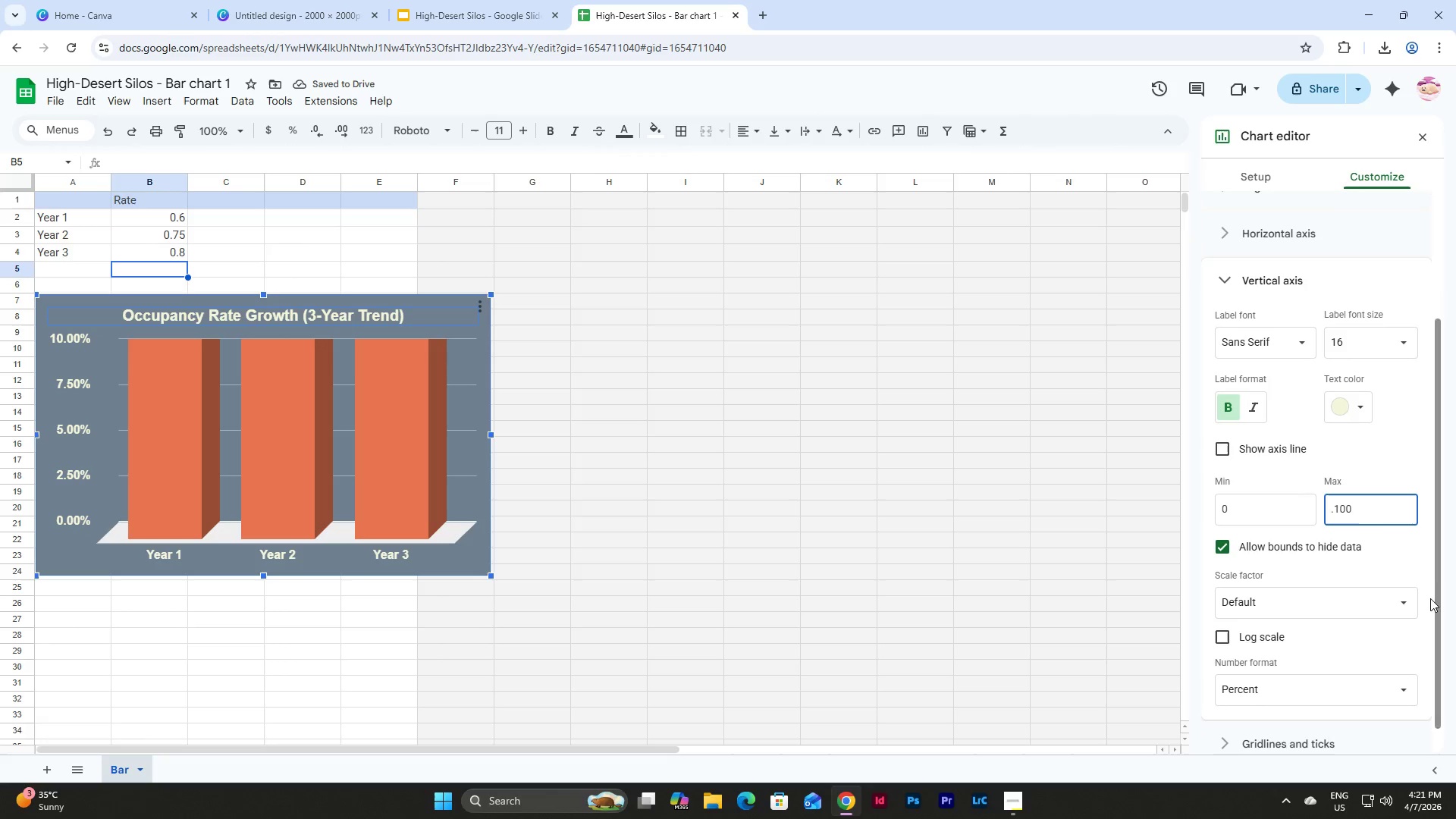 
left_click_drag(start_coordinate=[1357, 504], to_coordinate=[1305, 507])
 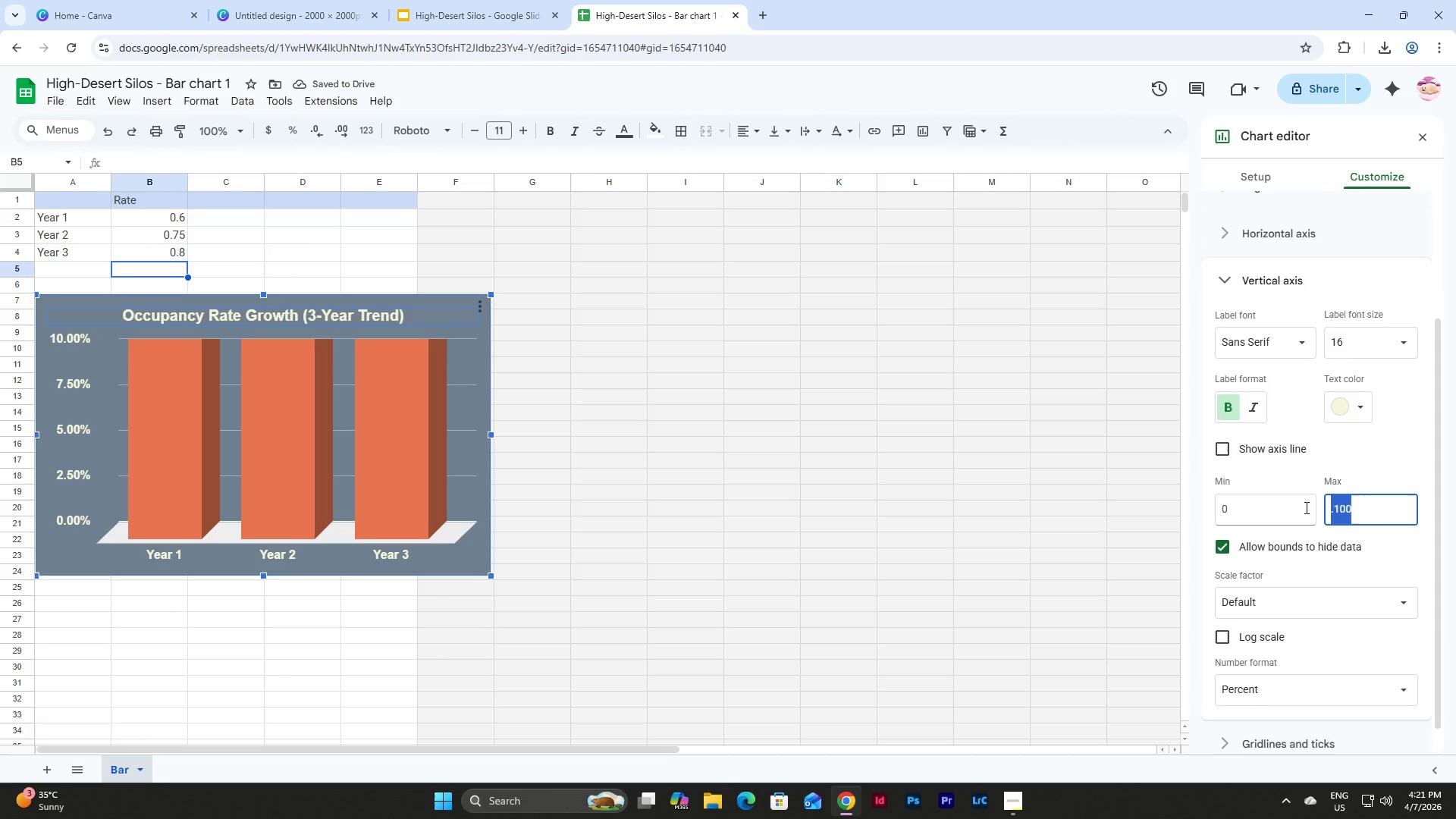 
key(Numpad1)
 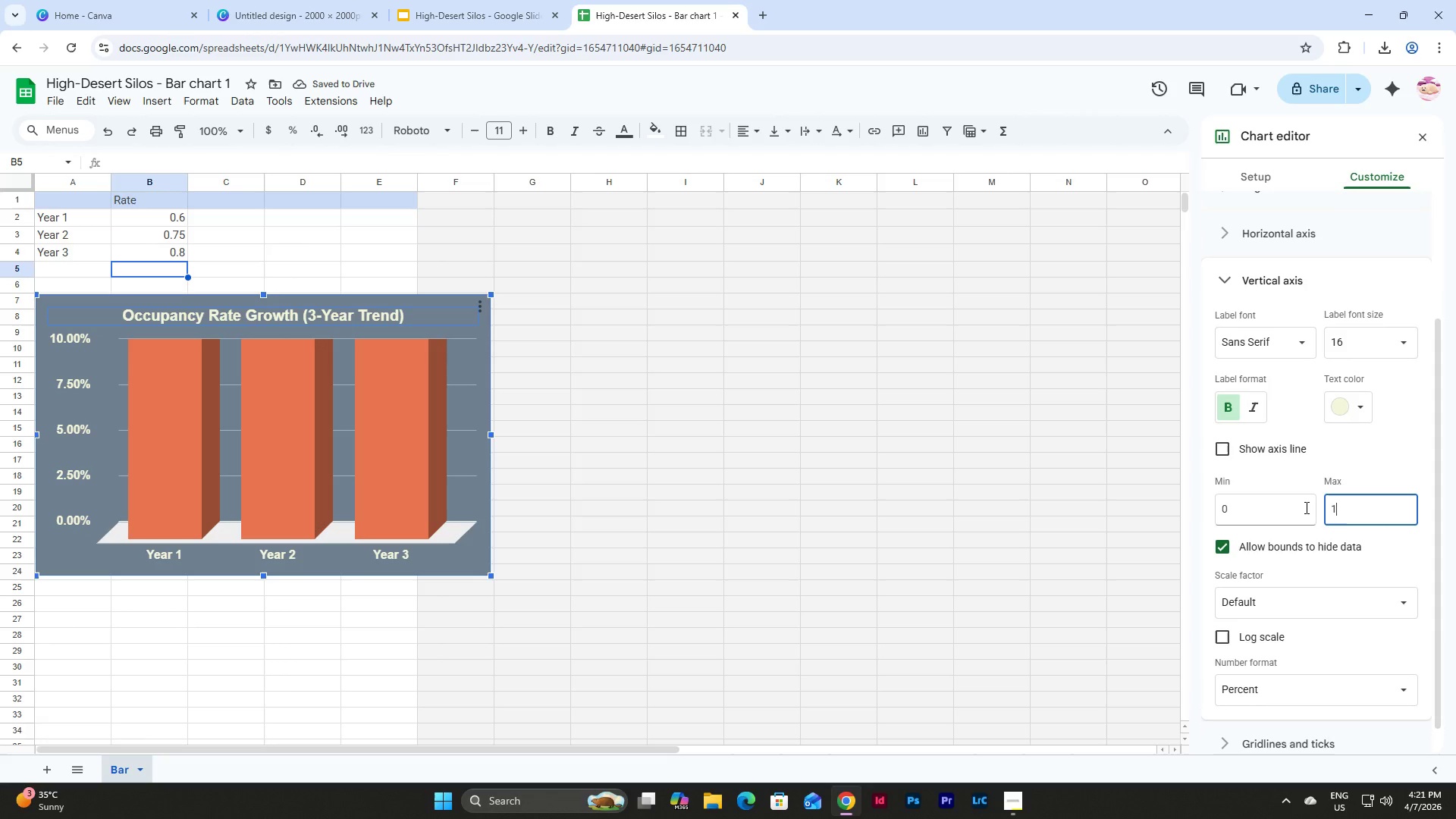 
key(NumpadEnter)
 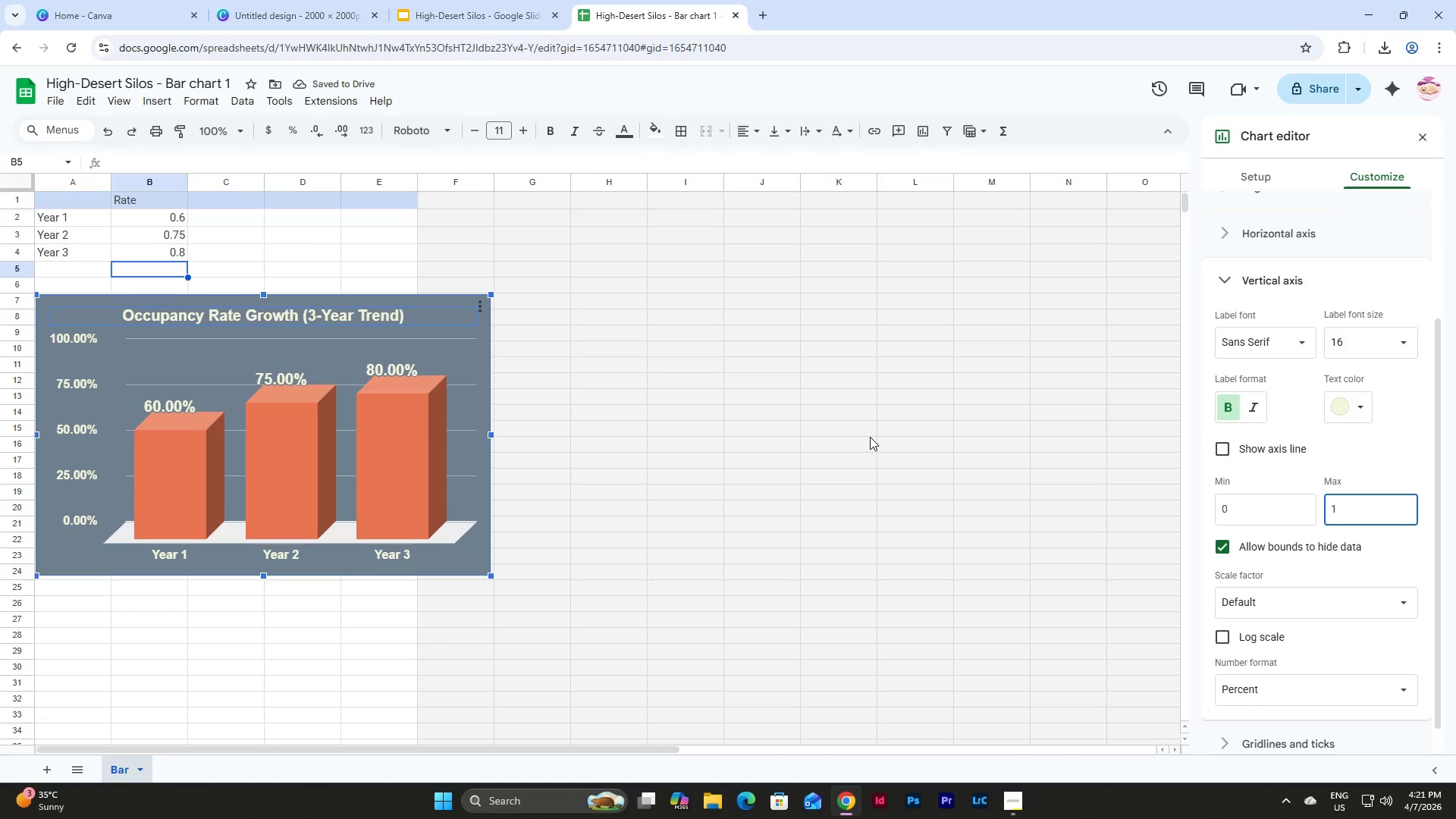 
scroll: coordinate [1275, 460], scroll_direction: down, amount: 7.0
 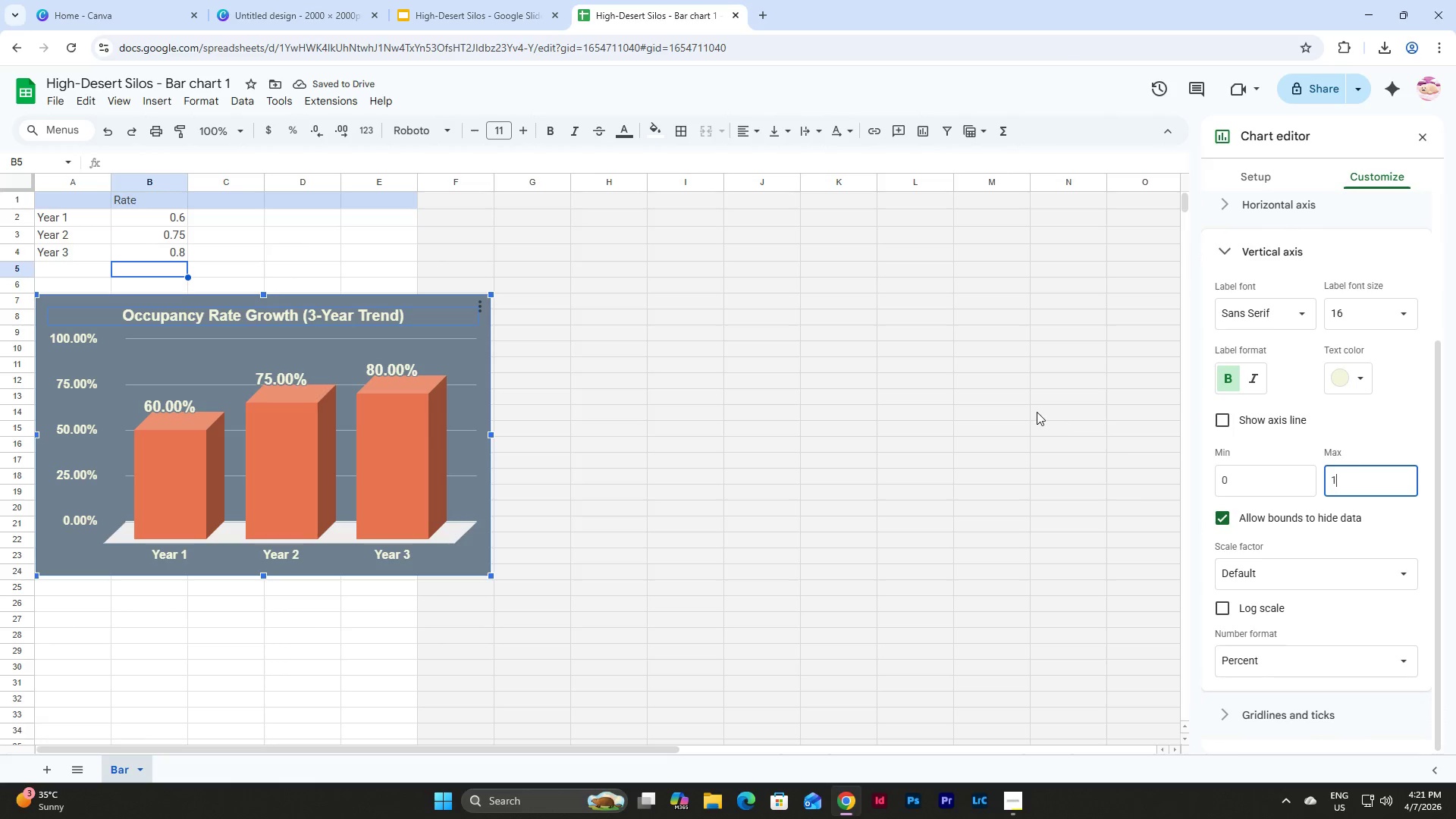 
left_click([1037, 412])
 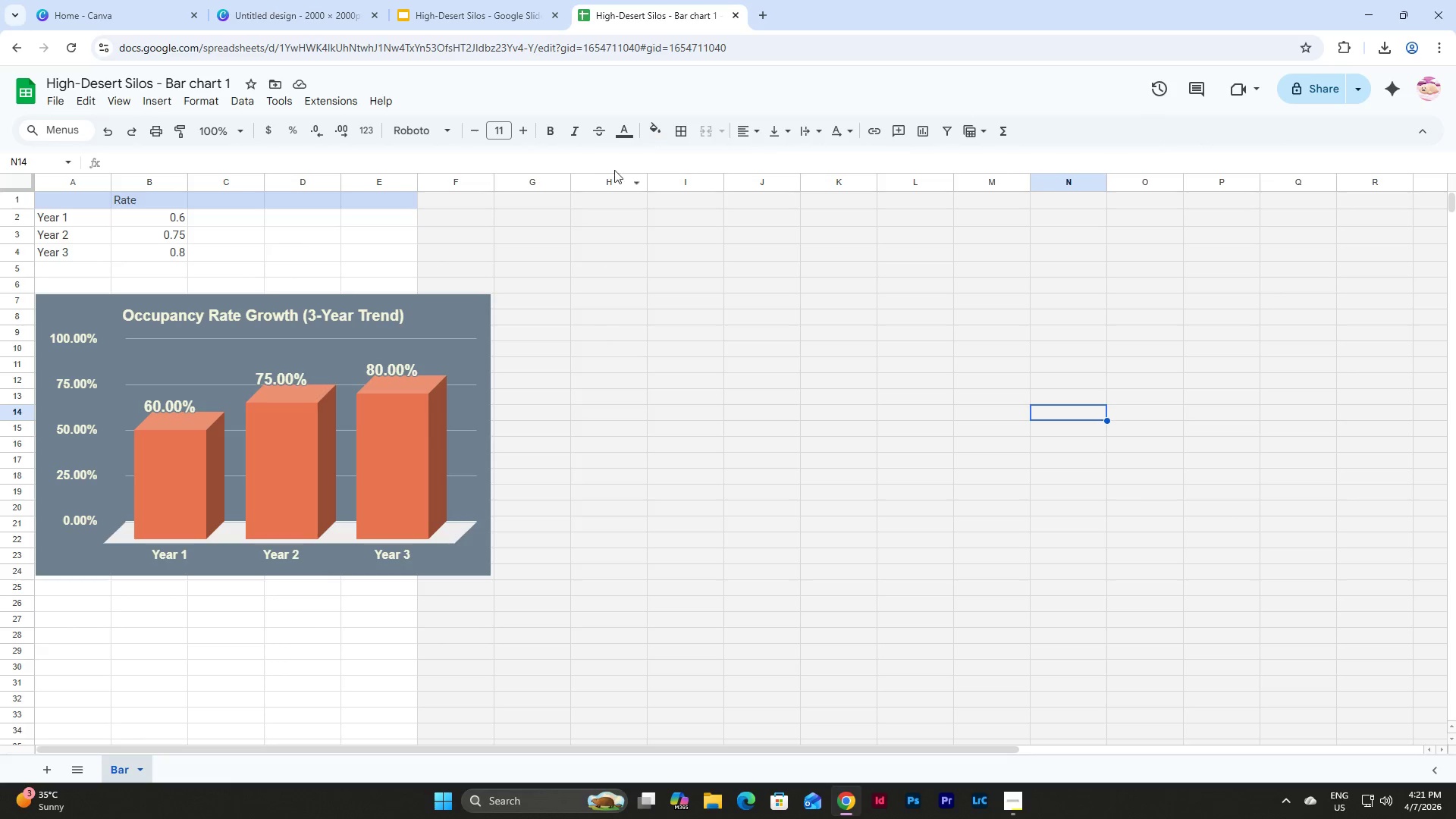 
left_click([477, 0])
 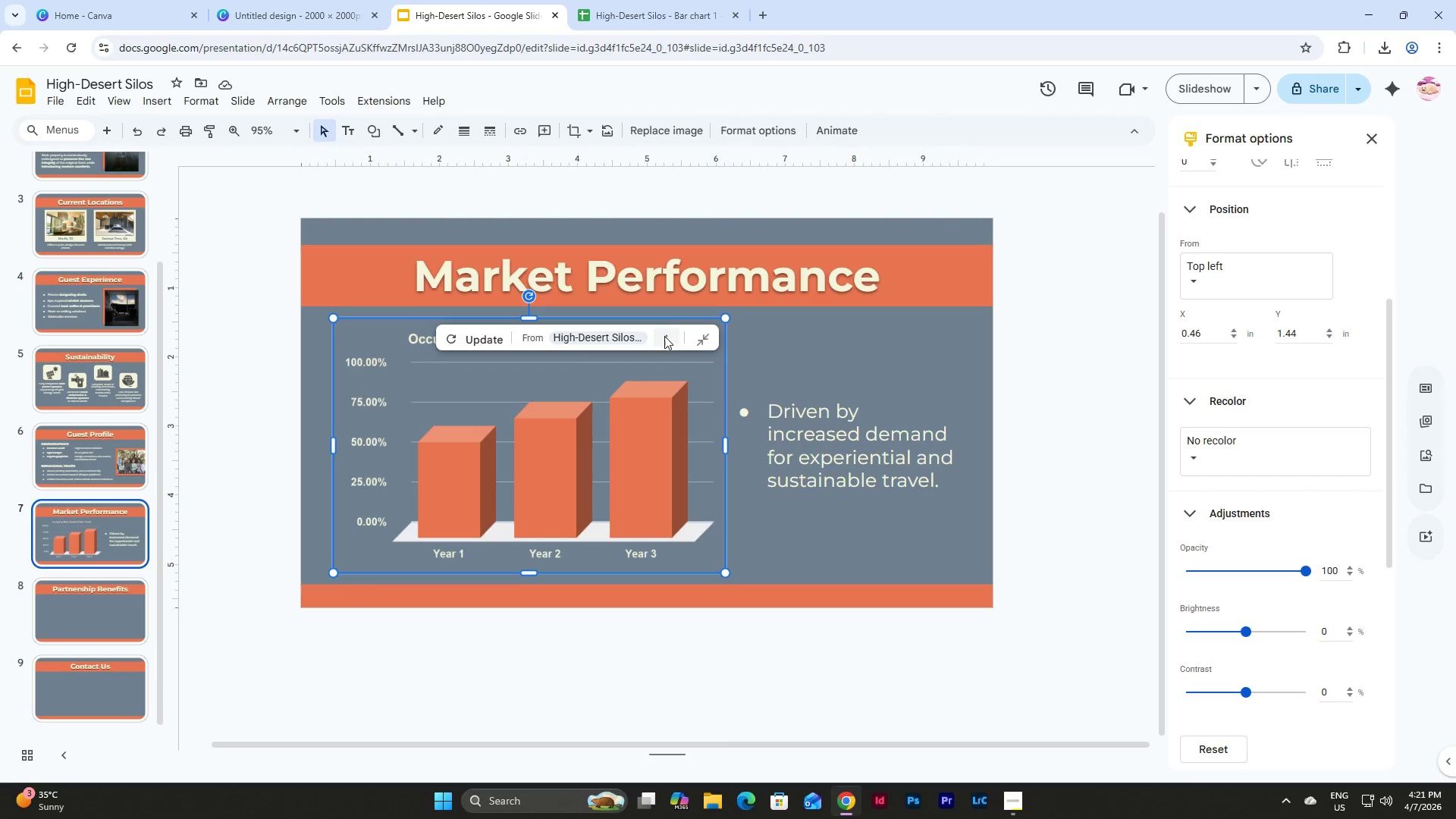 
left_click([470, 340])
 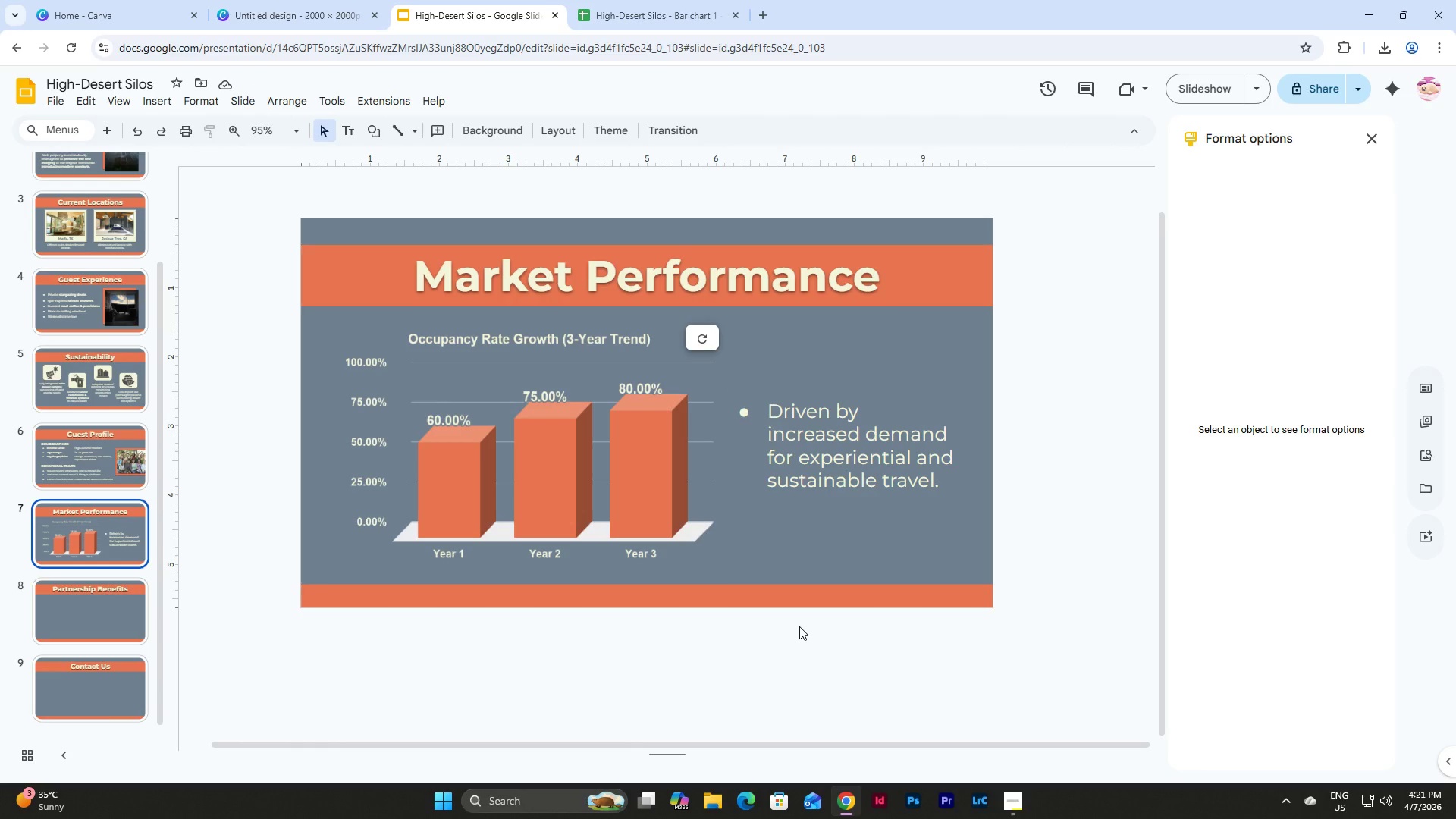 
wait(12.56)
 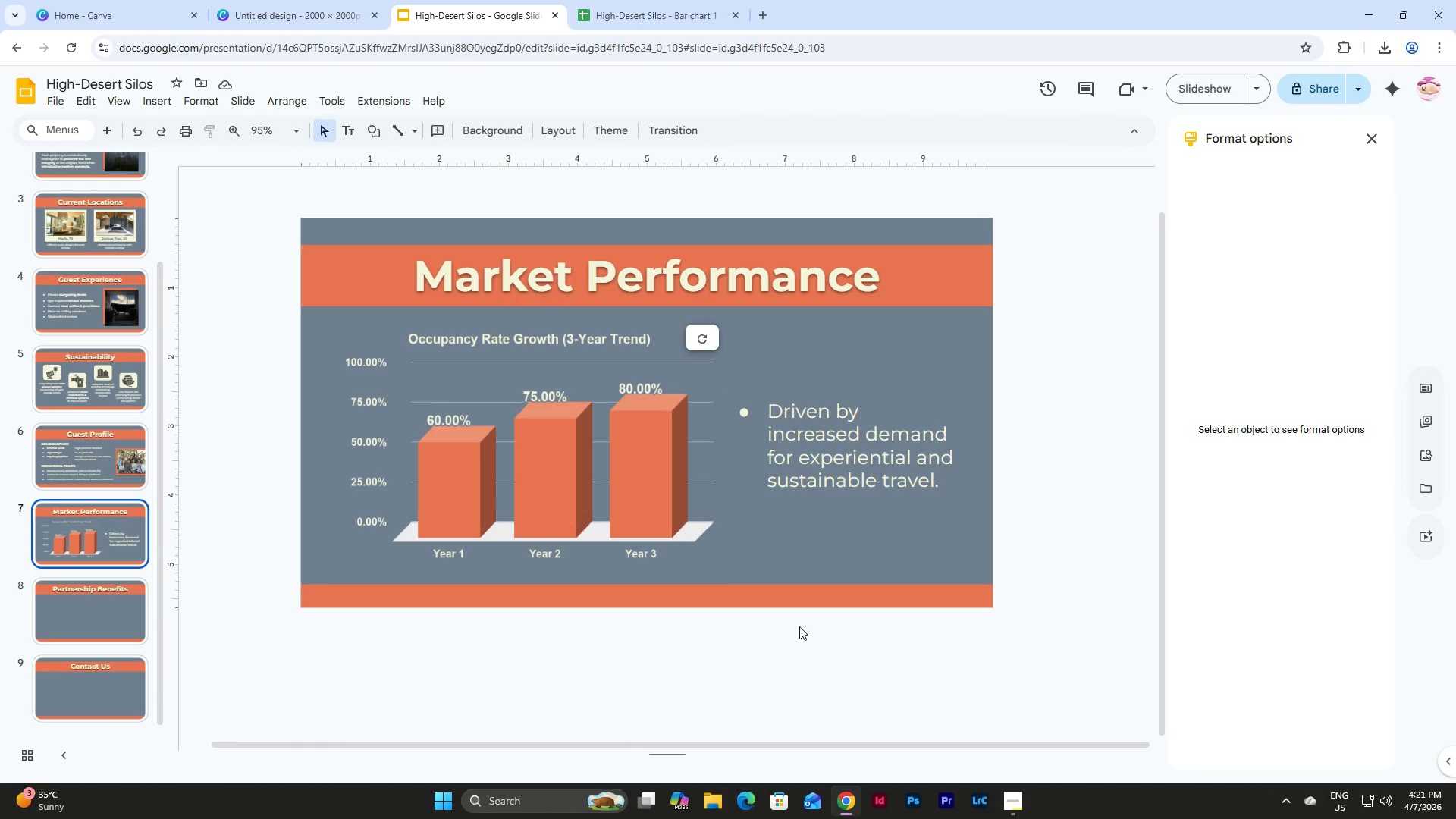 
left_click([705, 337])
 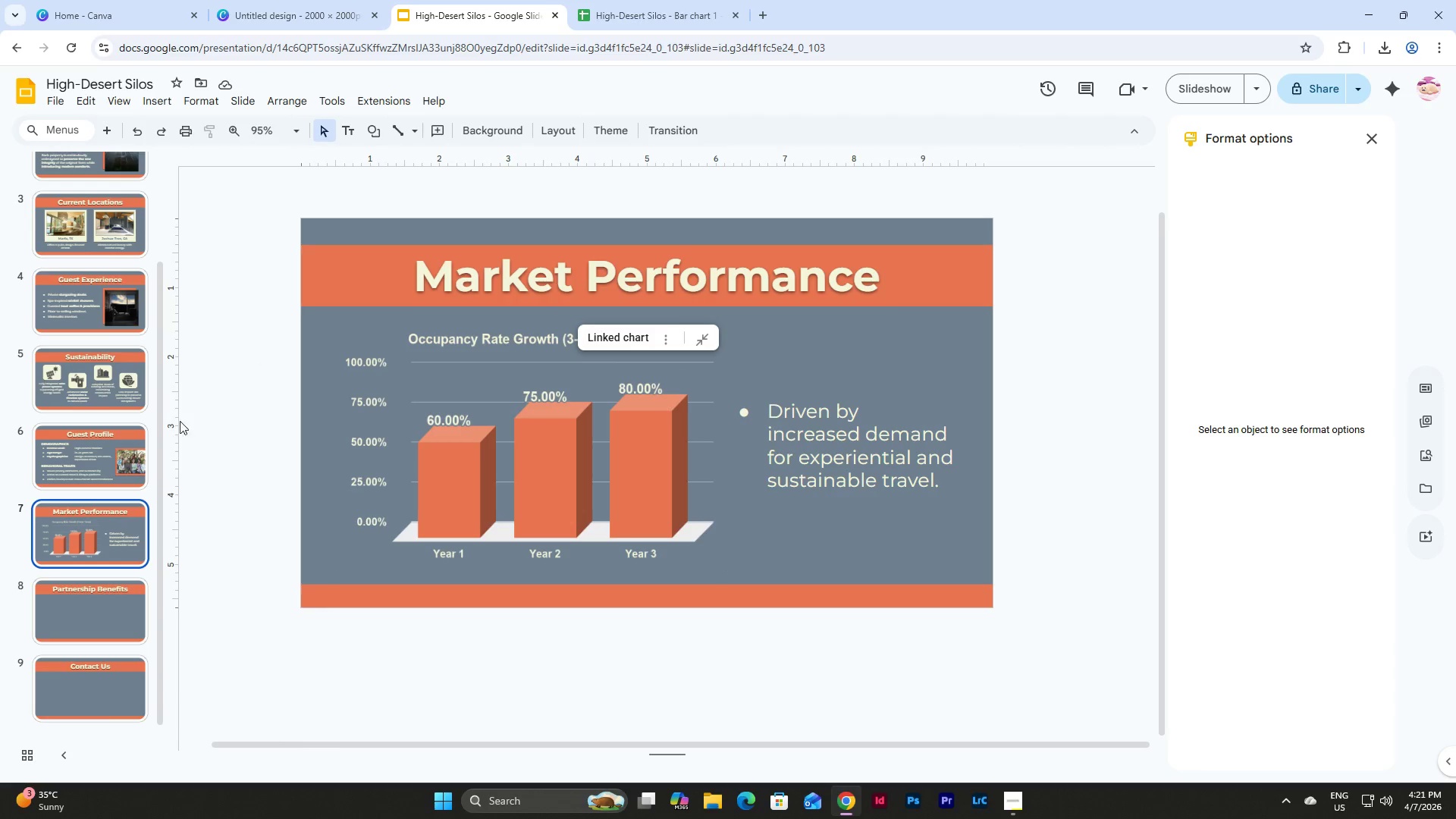 
left_click([102, 626])
 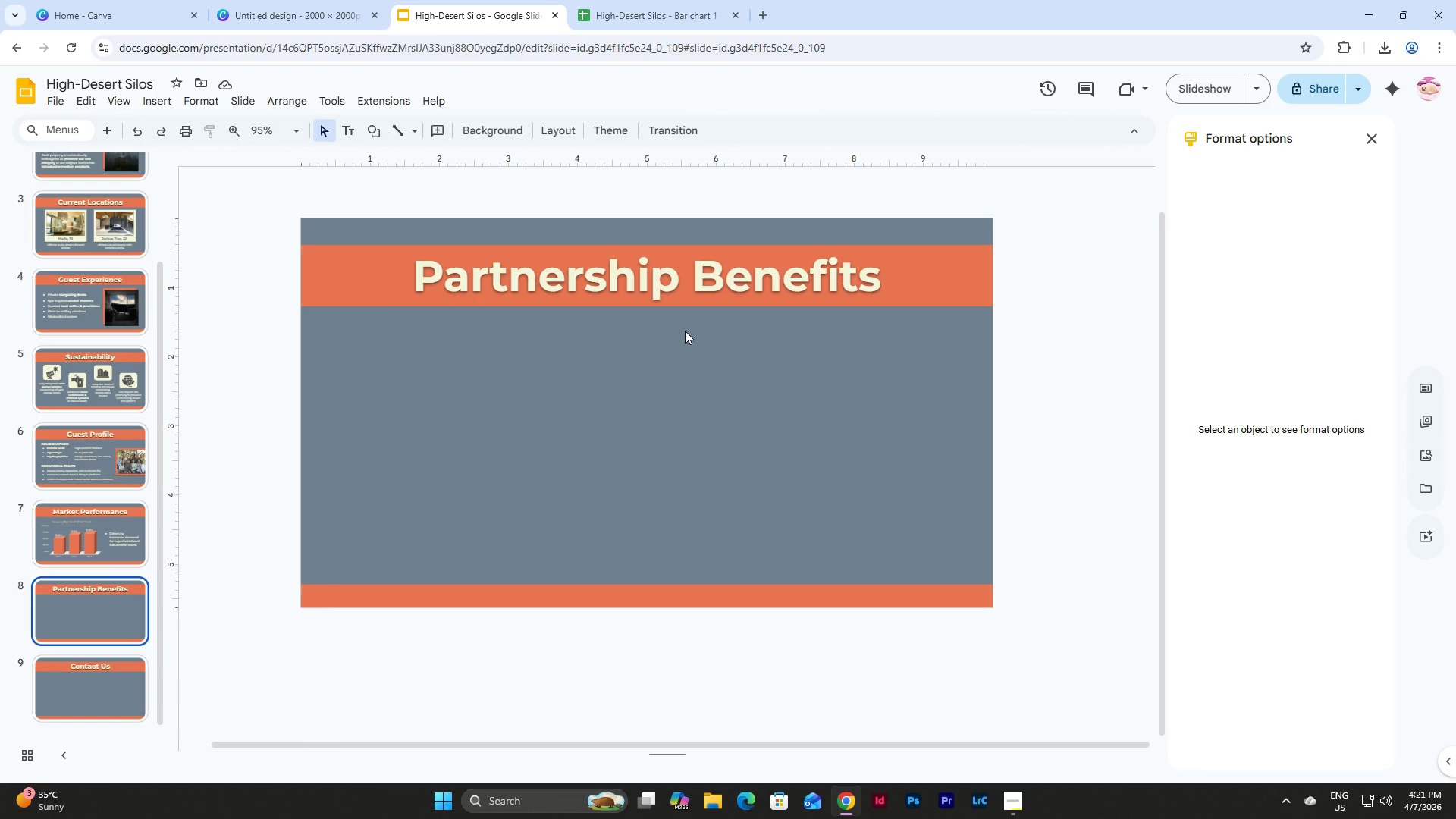 
scroll: coordinate [118, 339], scroll_direction: down, amount: 3.0
 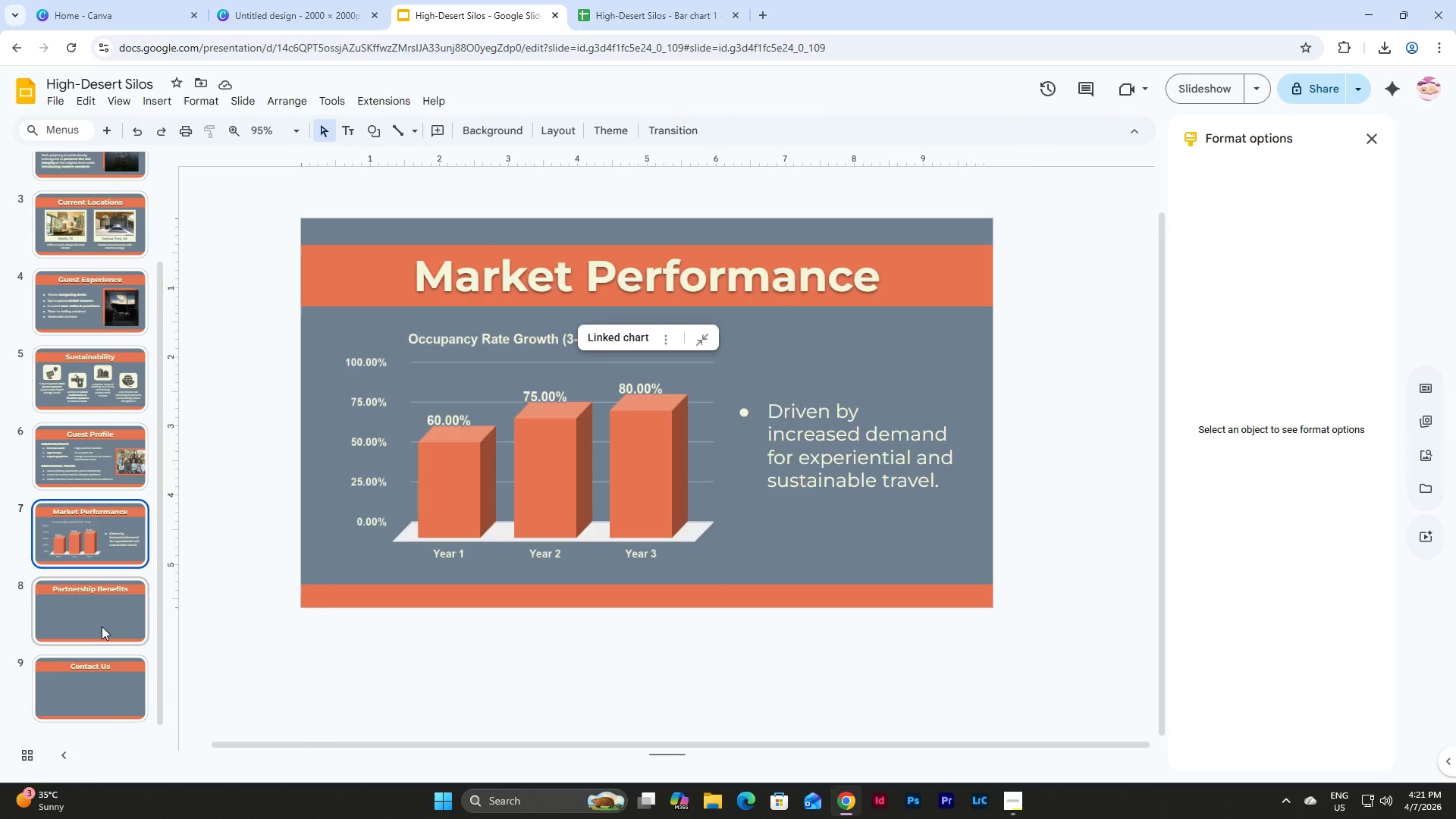 
left_click([692, 0])
 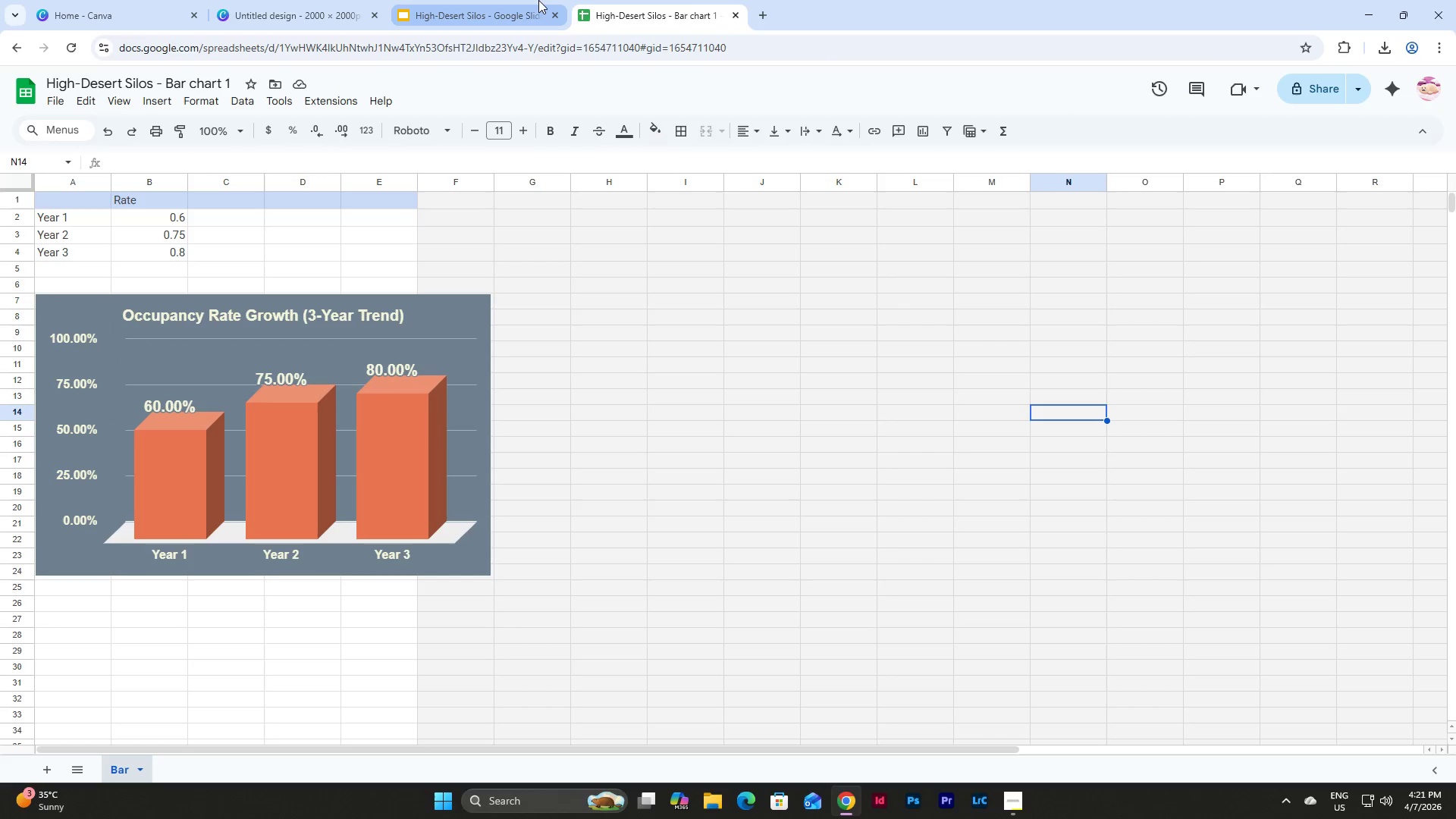 
left_click([538, 0])
 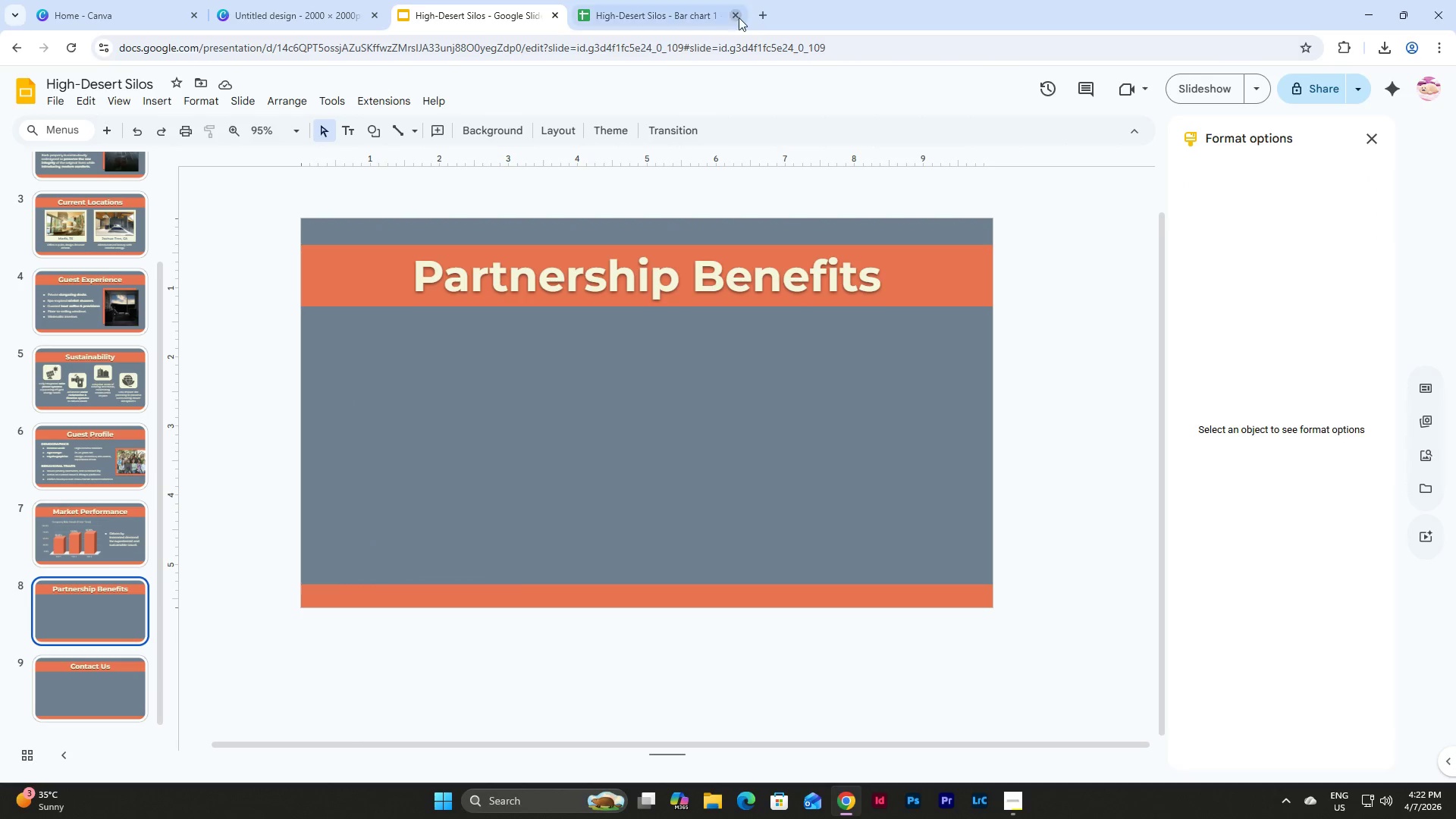 
left_click([733, 15])